 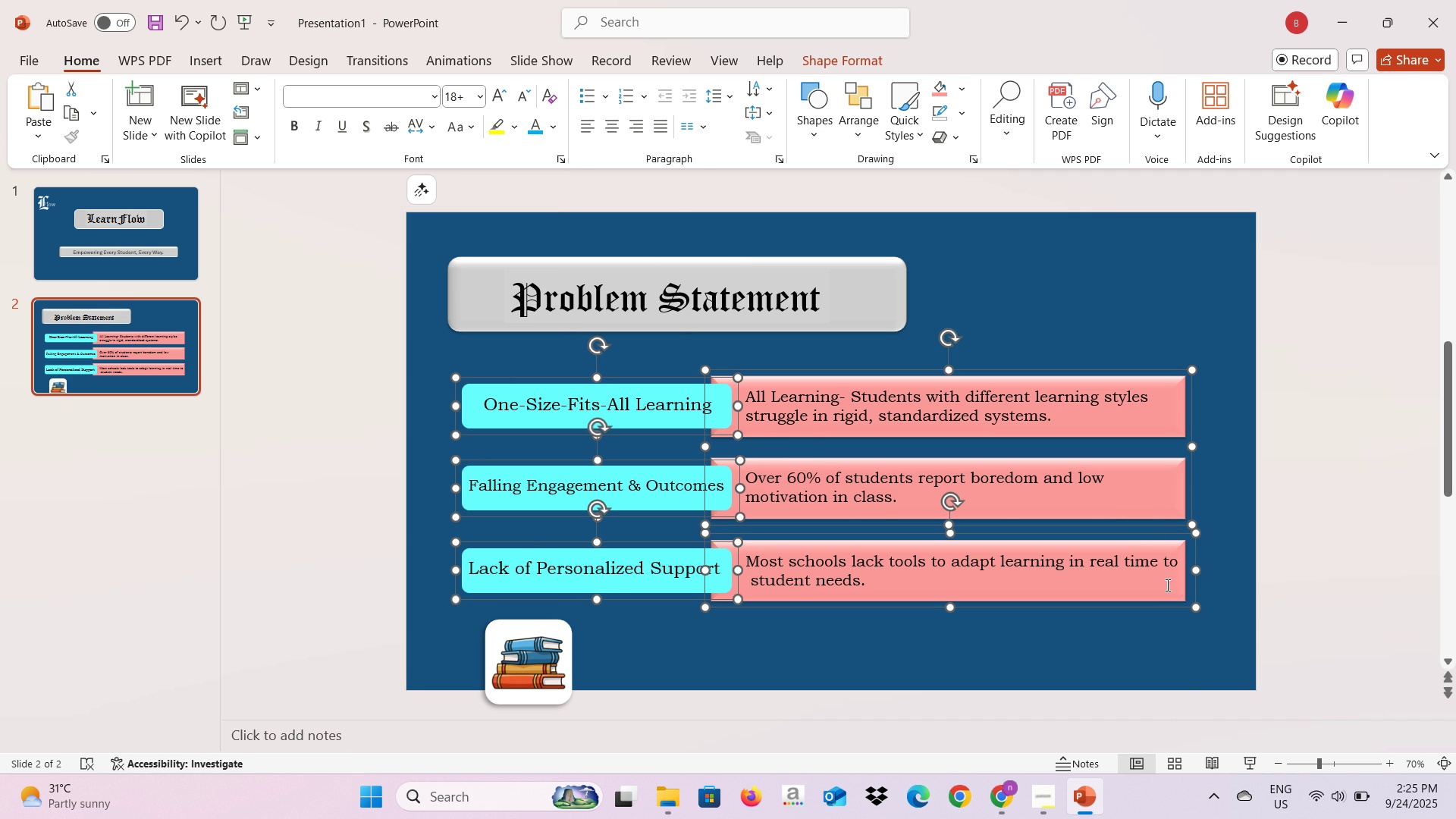 
right_click([1178, 595])
 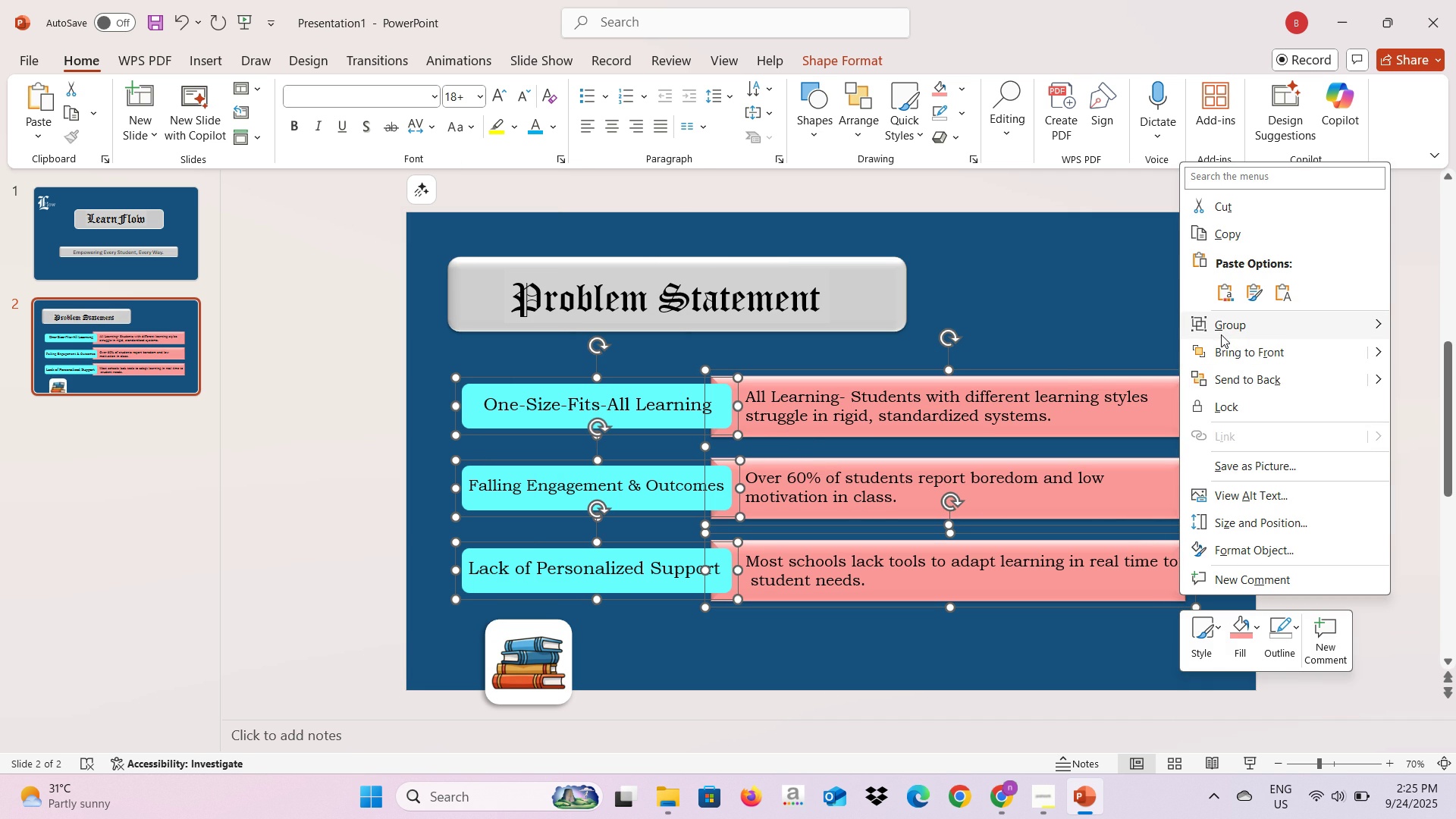 
left_click([1221, 332])
 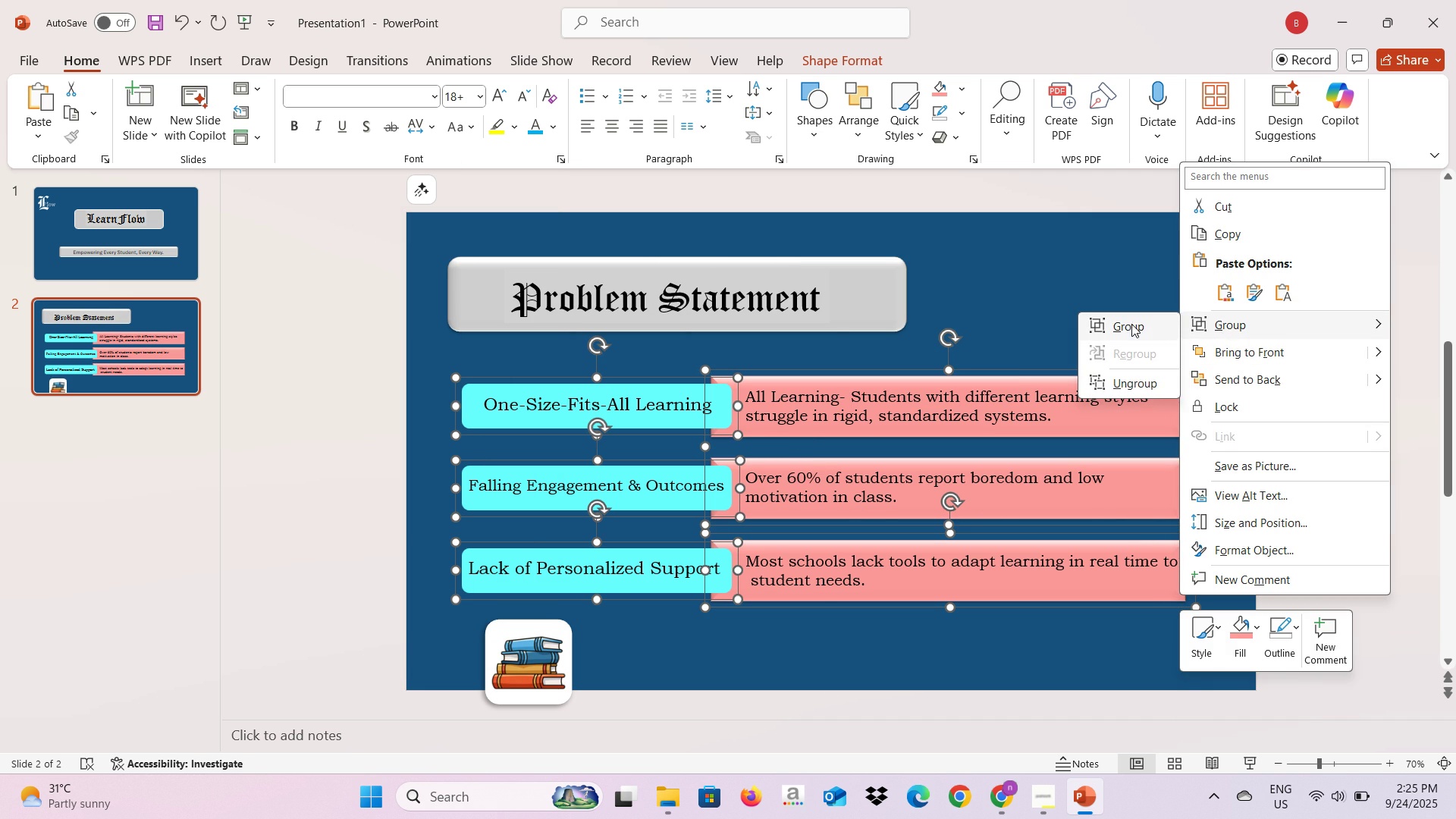 
left_click([1131, 324])
 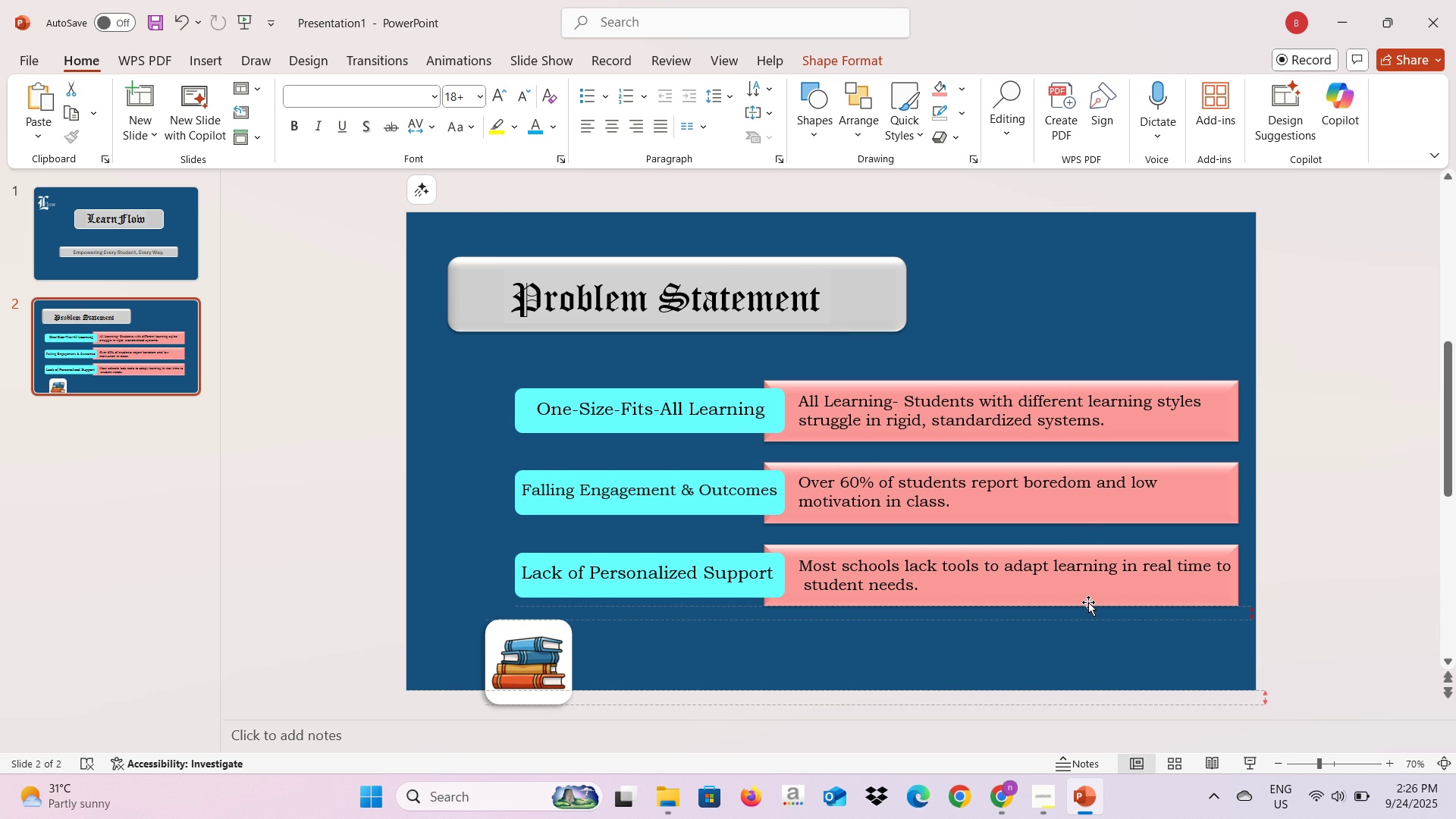 
left_click([536, 655])
 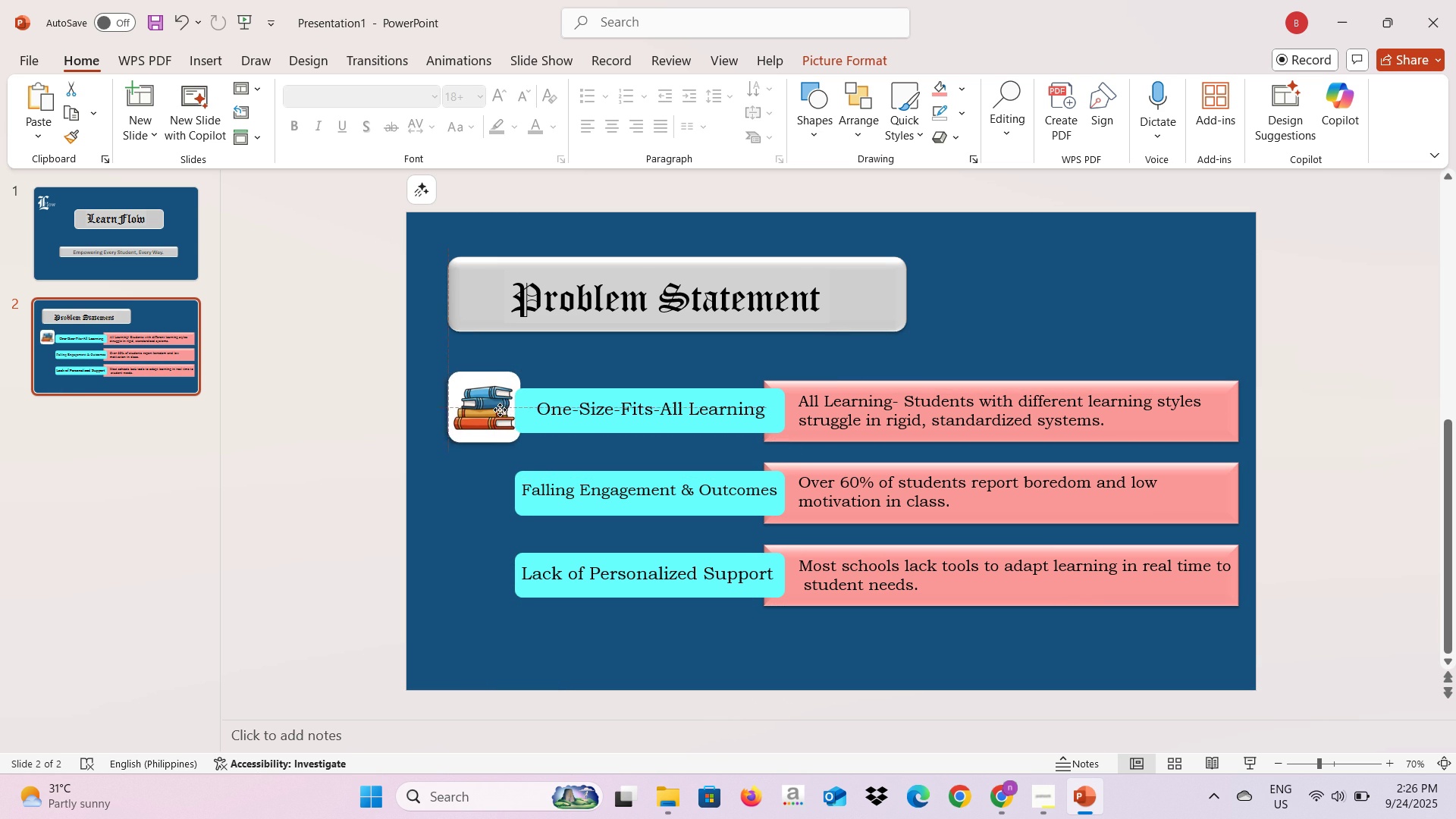 
wait(6.25)
 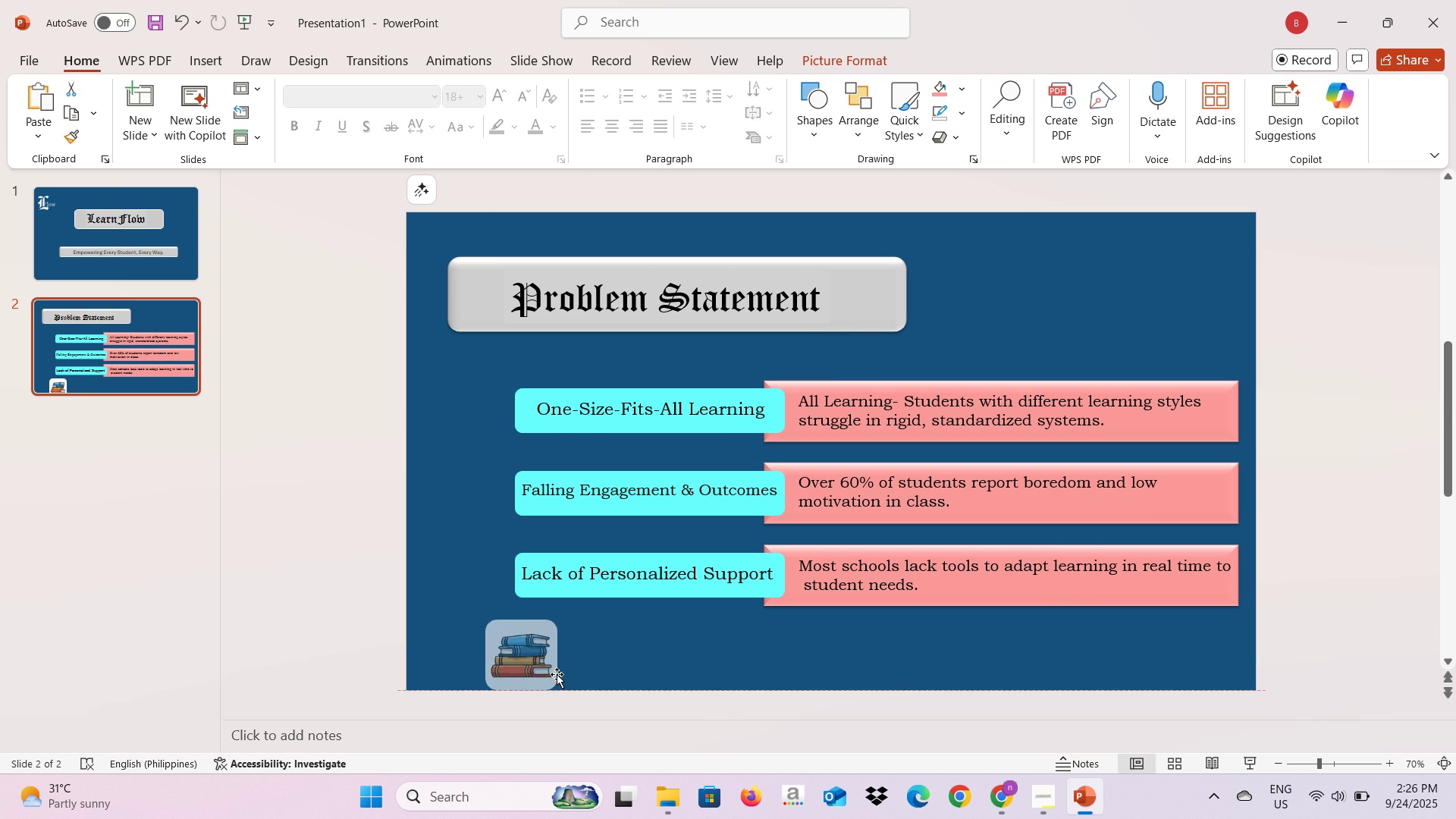 
right_click([501, 421])
 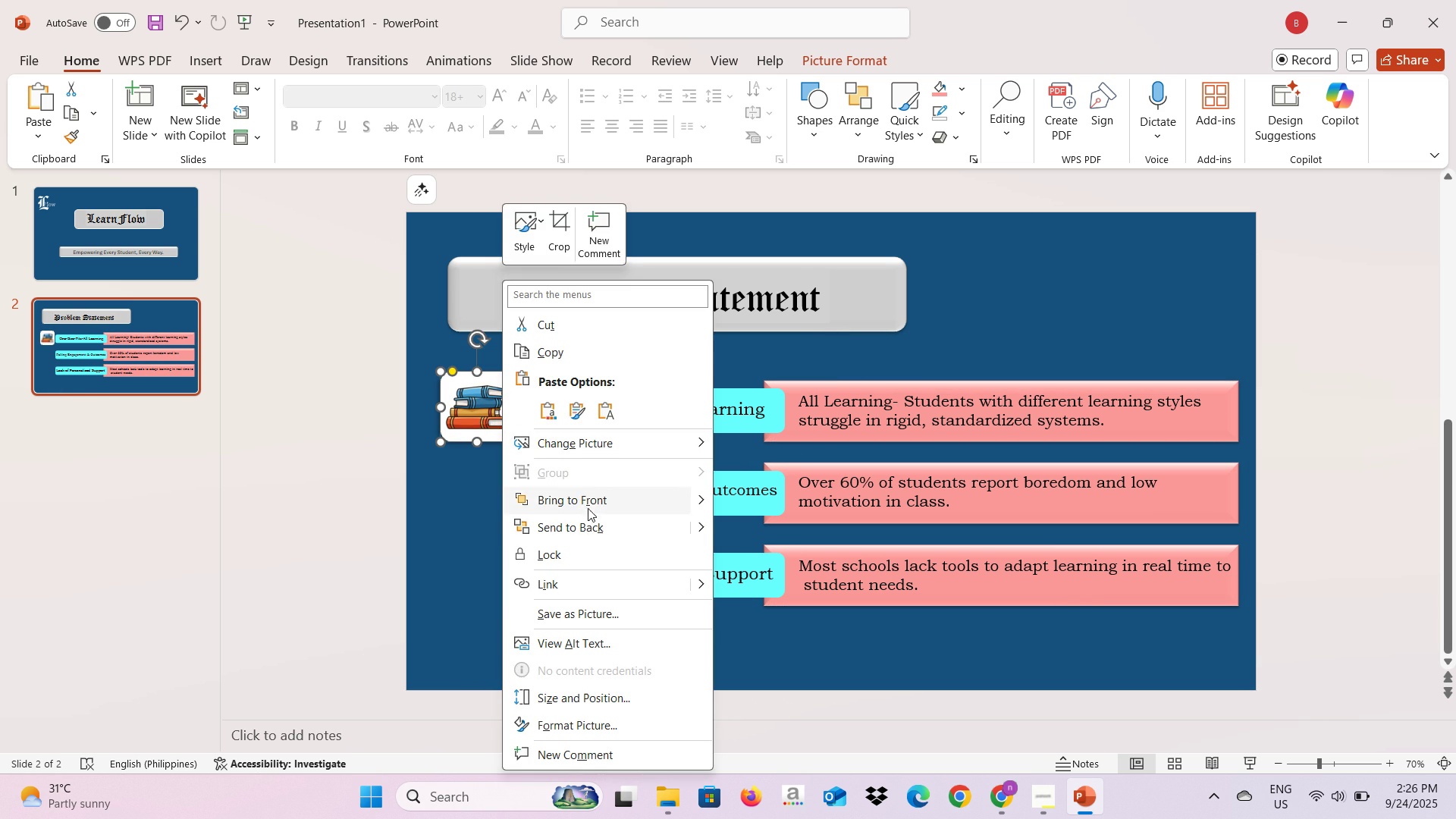 
left_click([589, 504])
 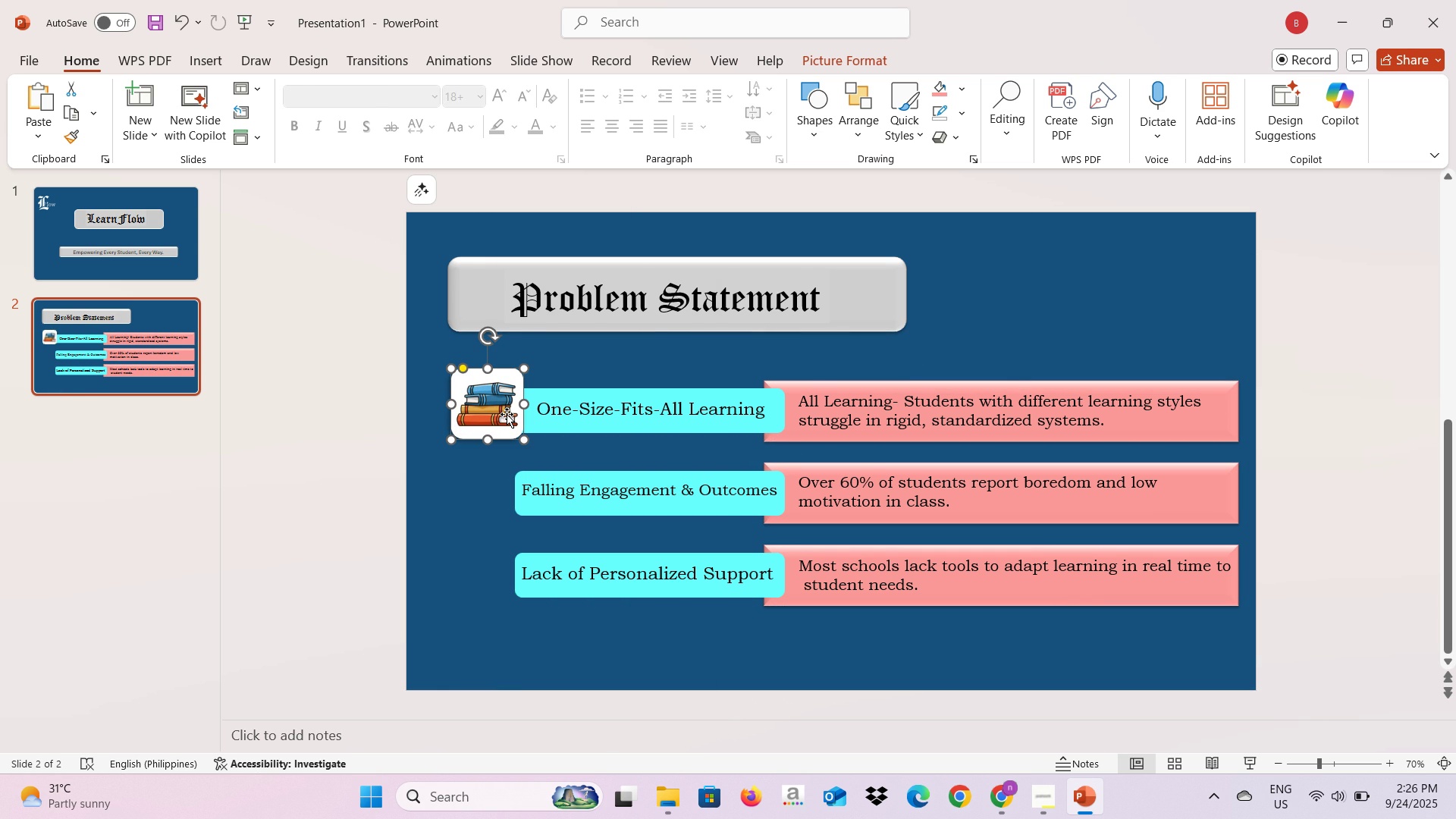 
wait(6.5)
 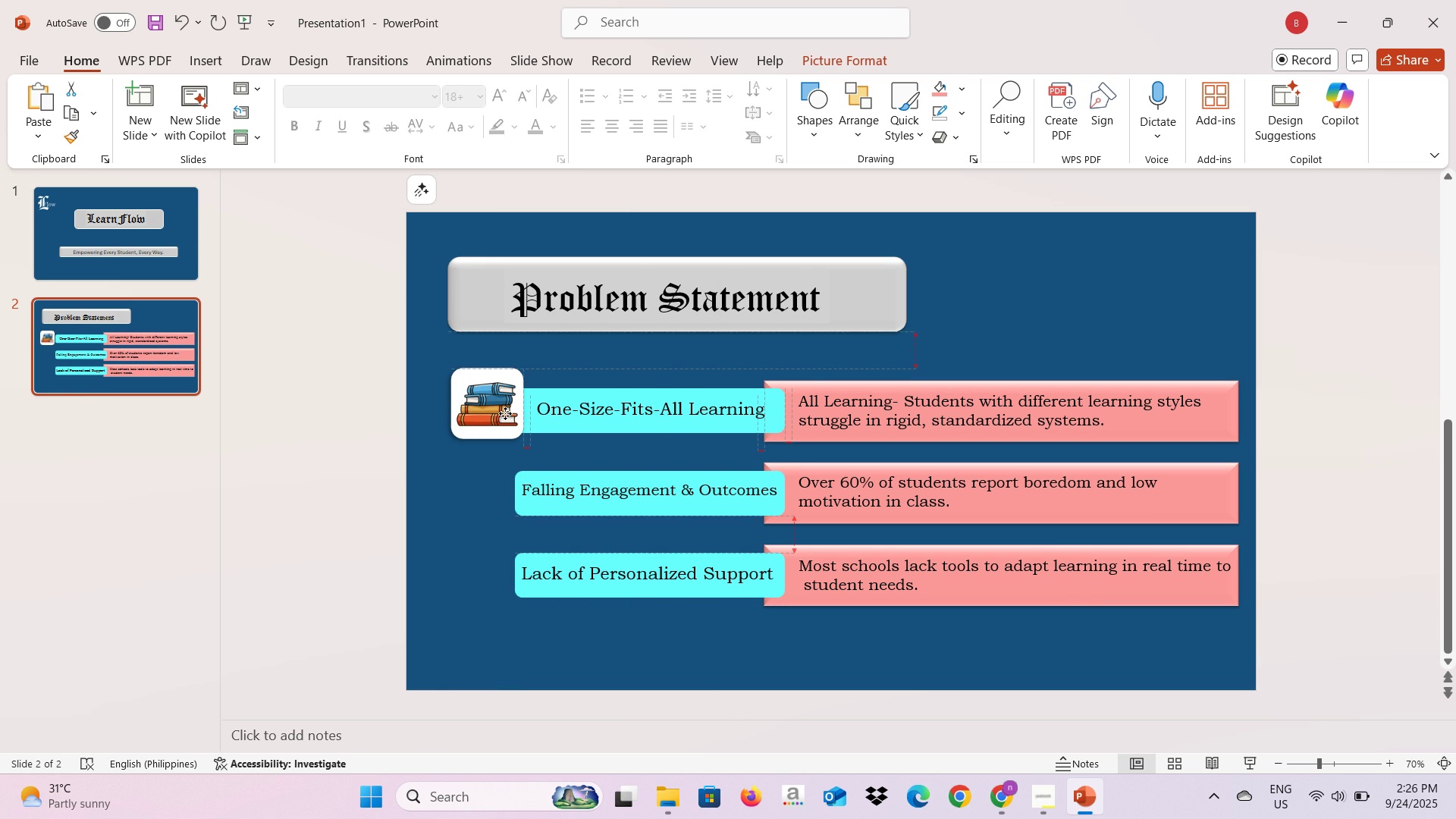 
key(Alt+AltLeft)
 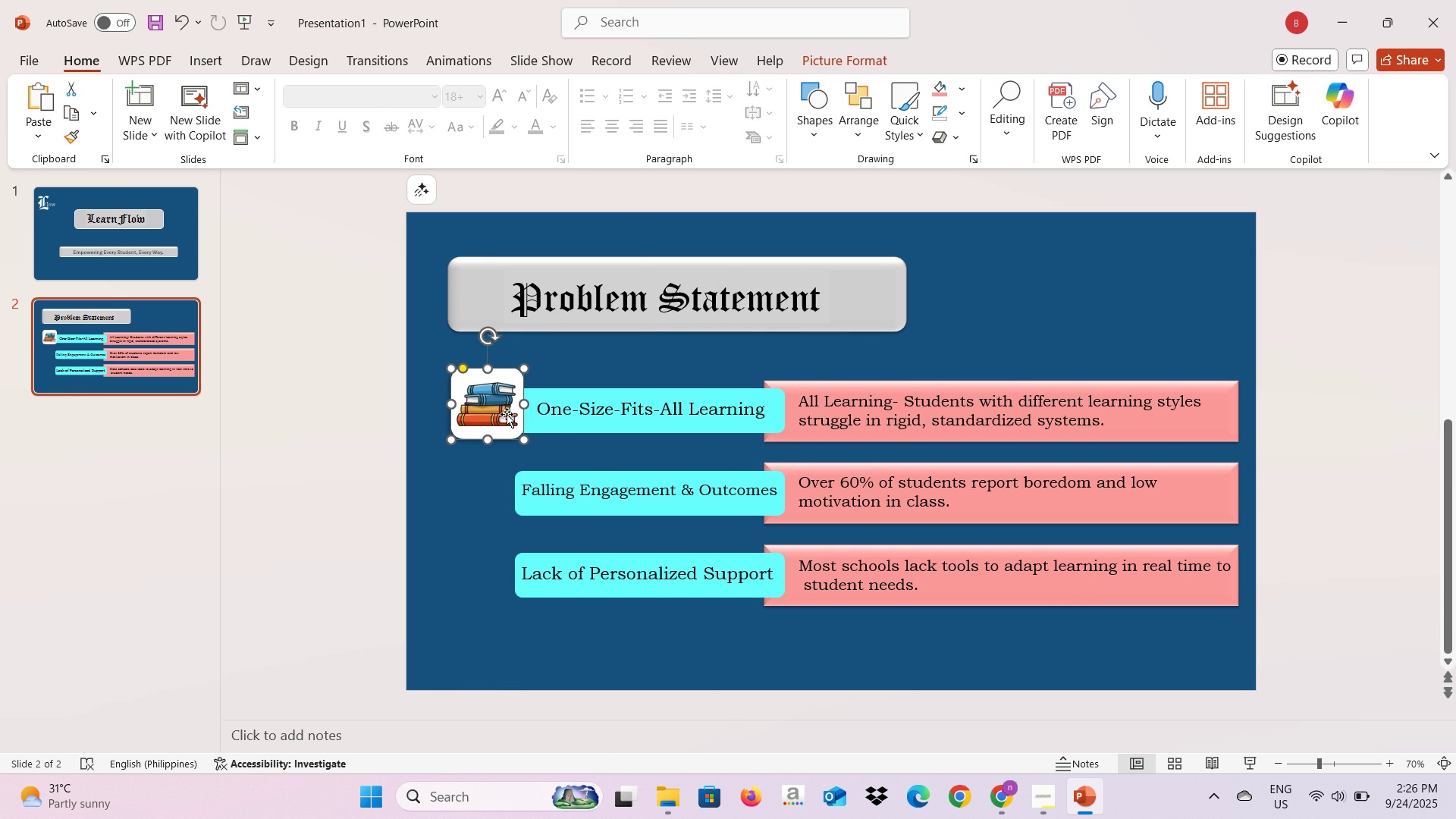 
key(Alt+Tab)
 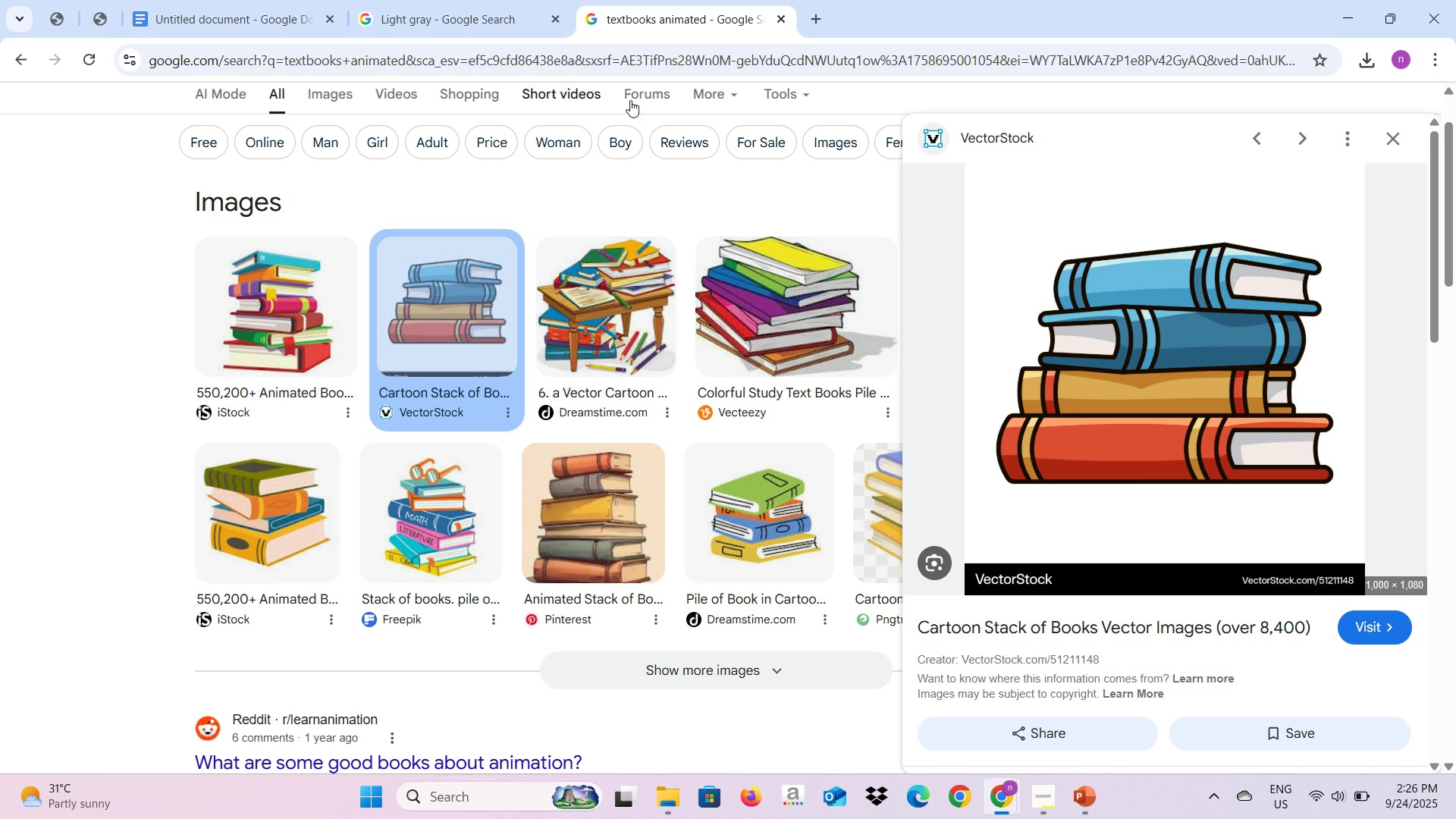 
scroll: coordinate [729, 130], scroll_direction: up, amount: 3.0